 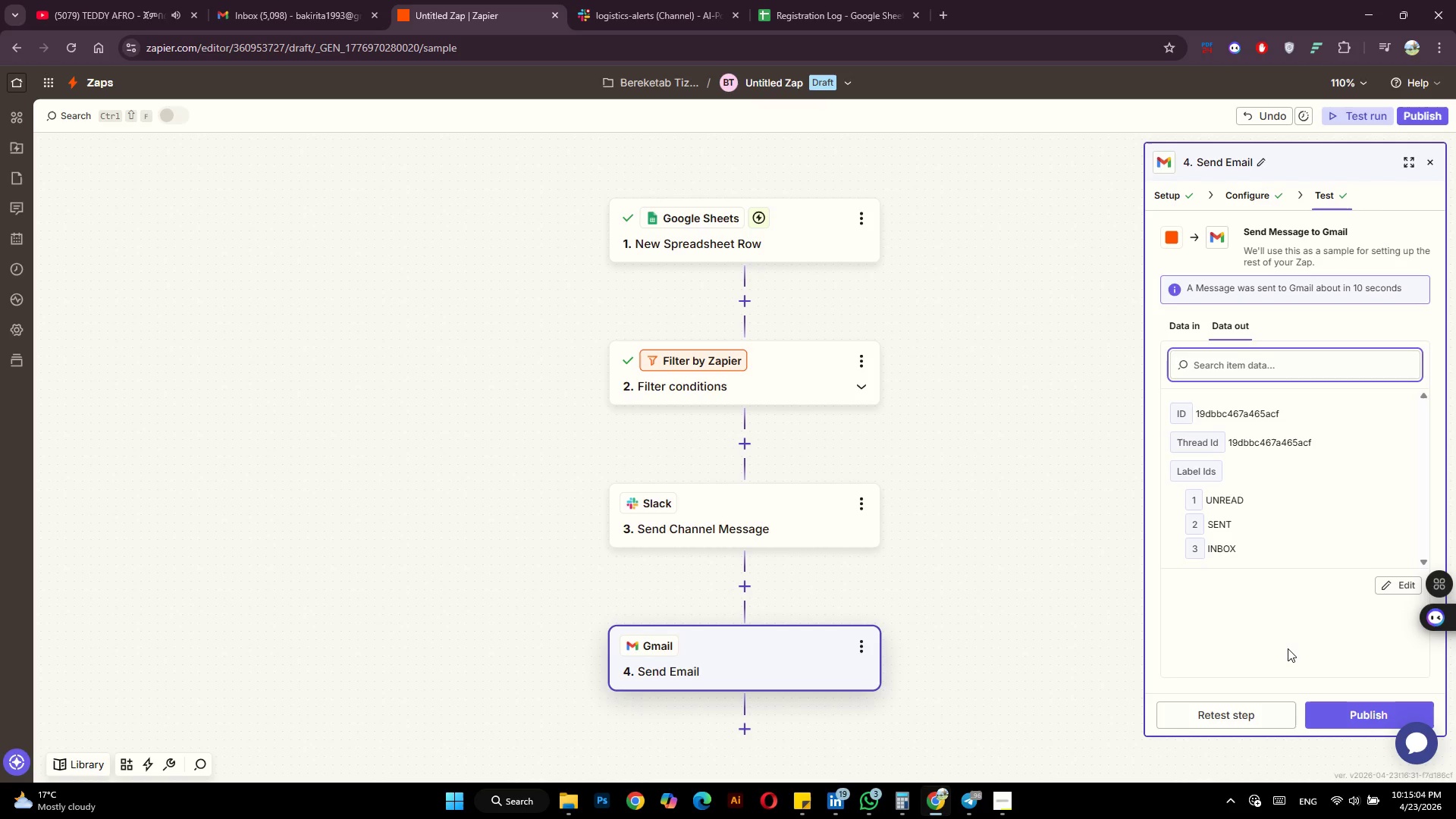 
left_click([673, 203])
 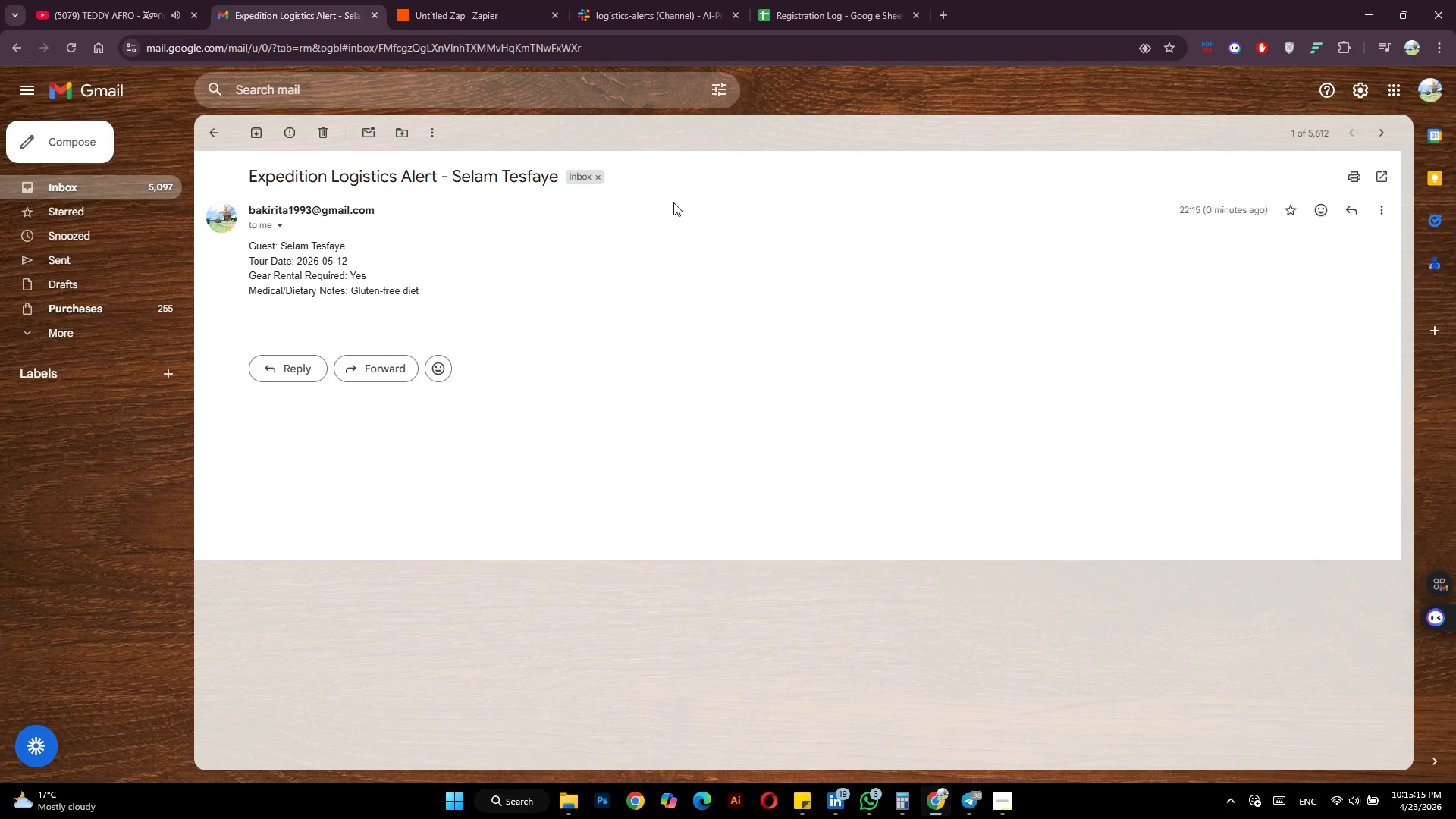 
wait(11.39)
 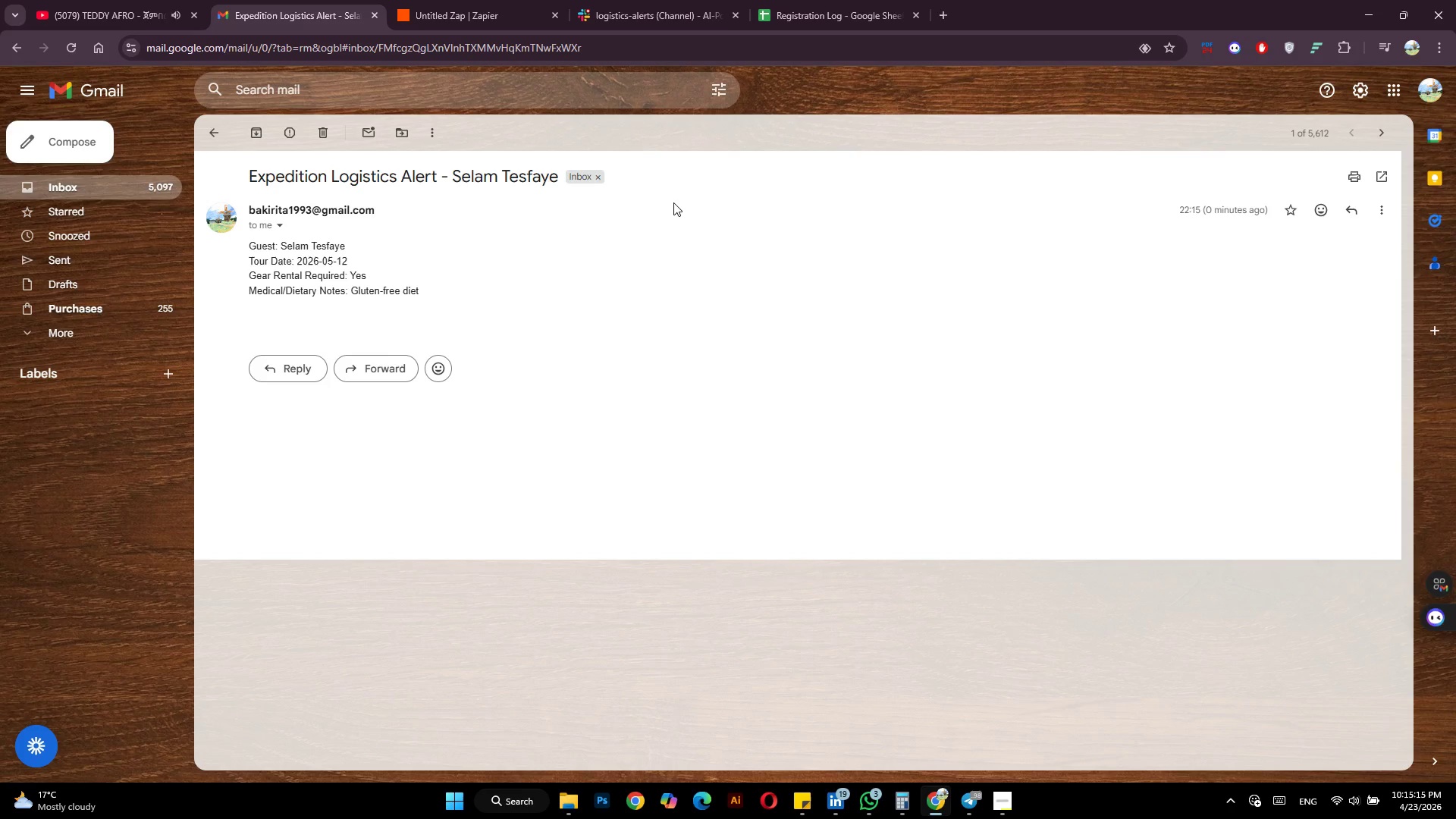 
key(Mute)
 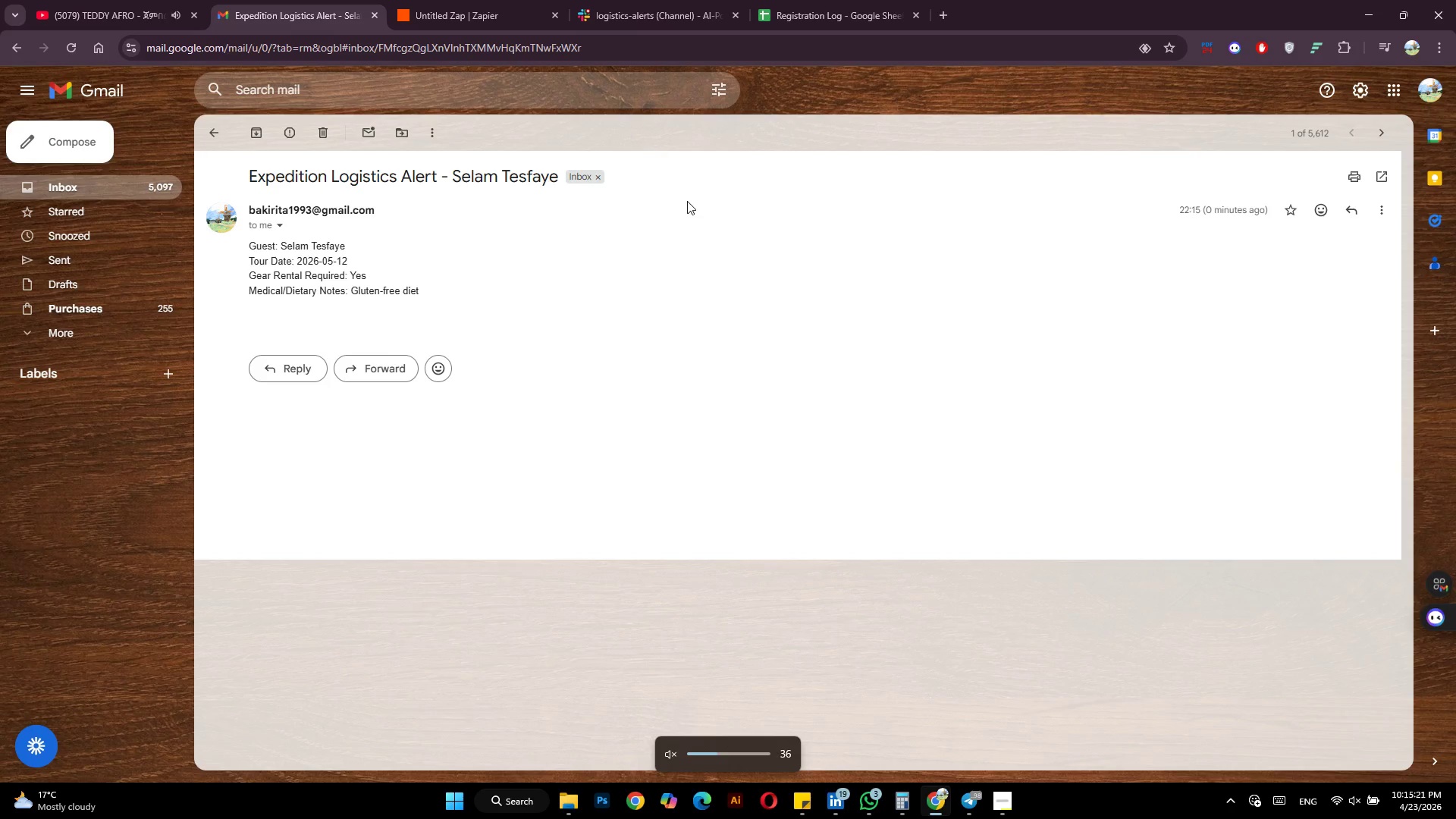 
key(Mute)
 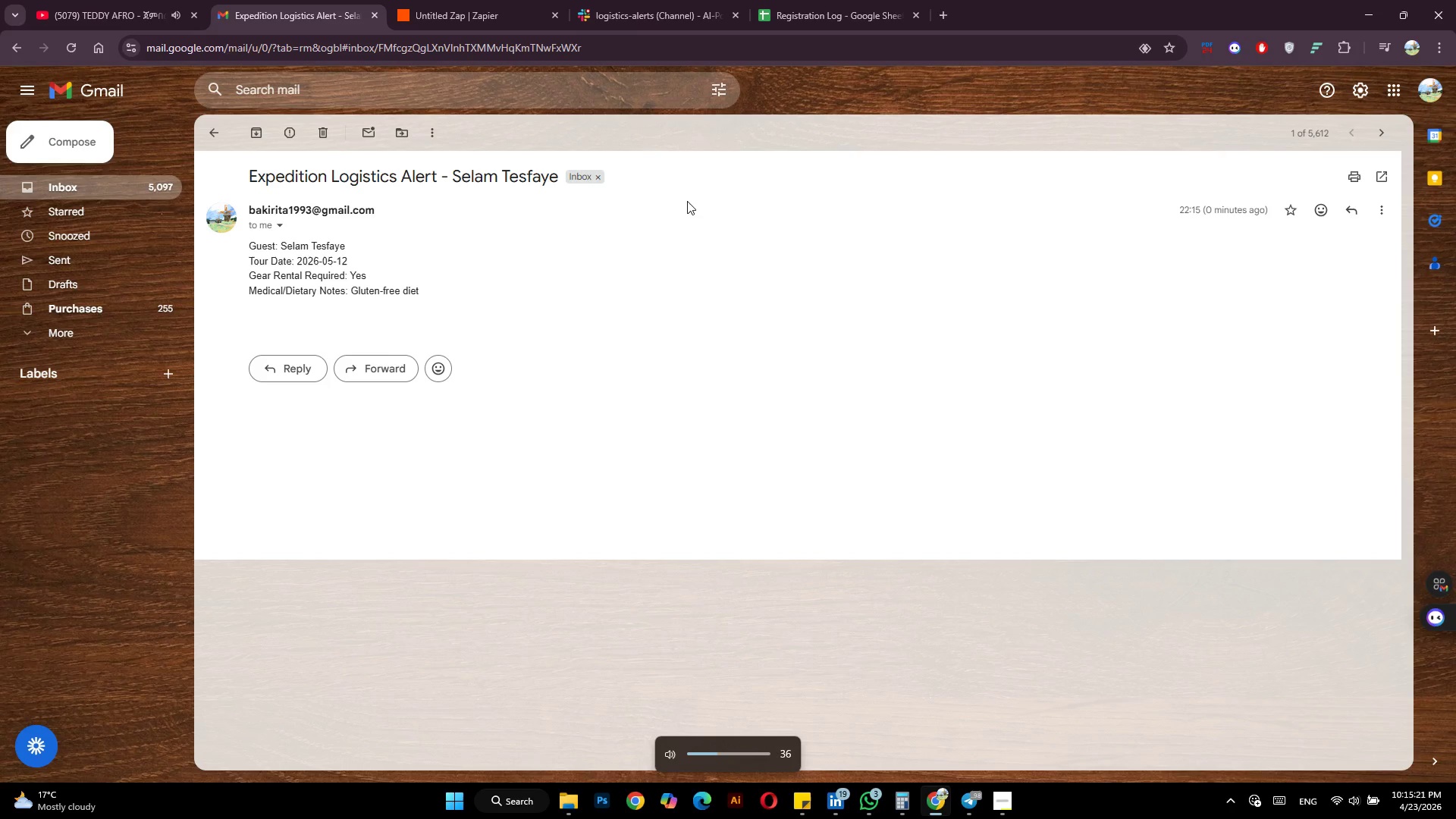 
key(VolumeDown)
 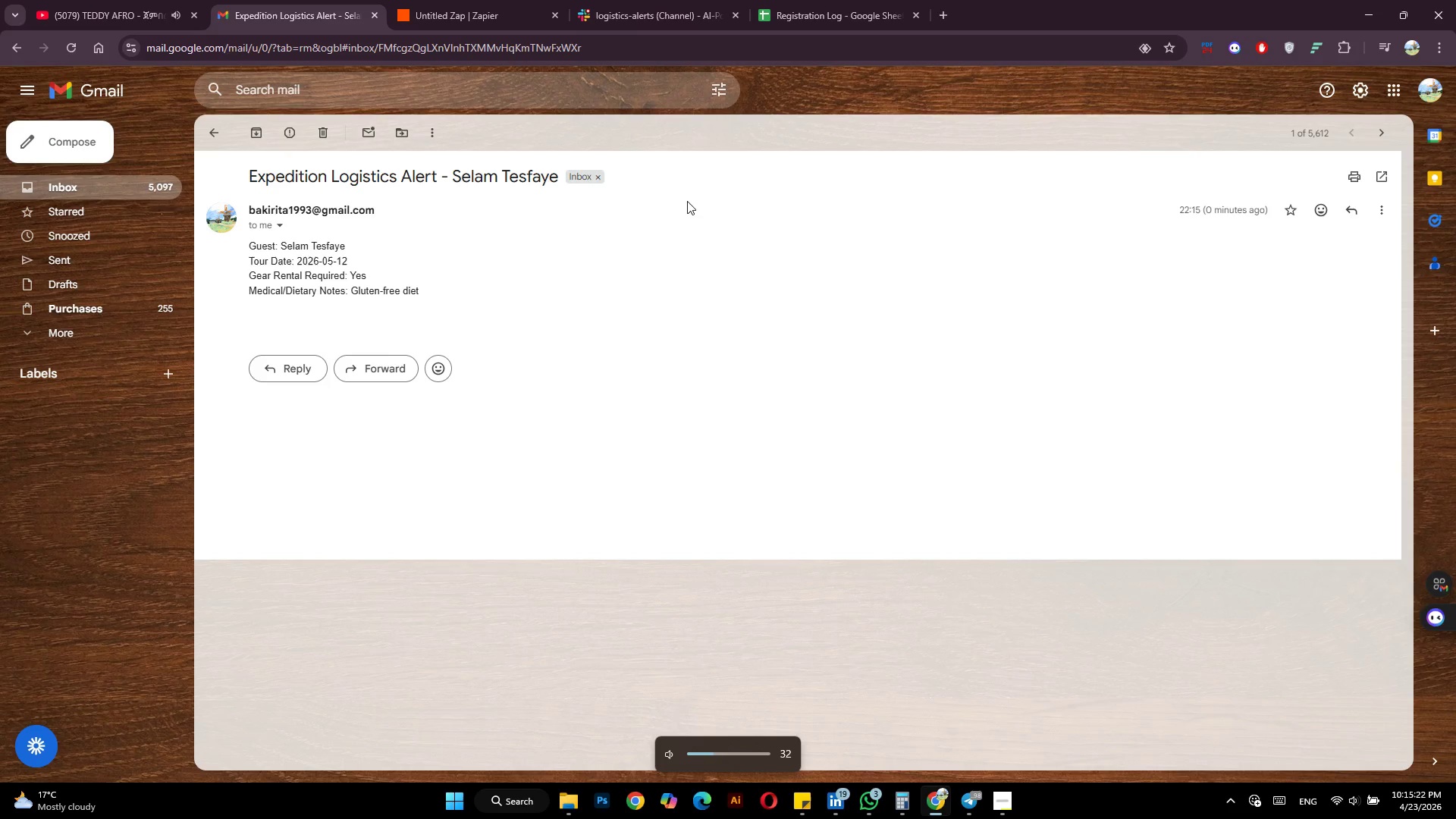 
key(VolumeDown)
 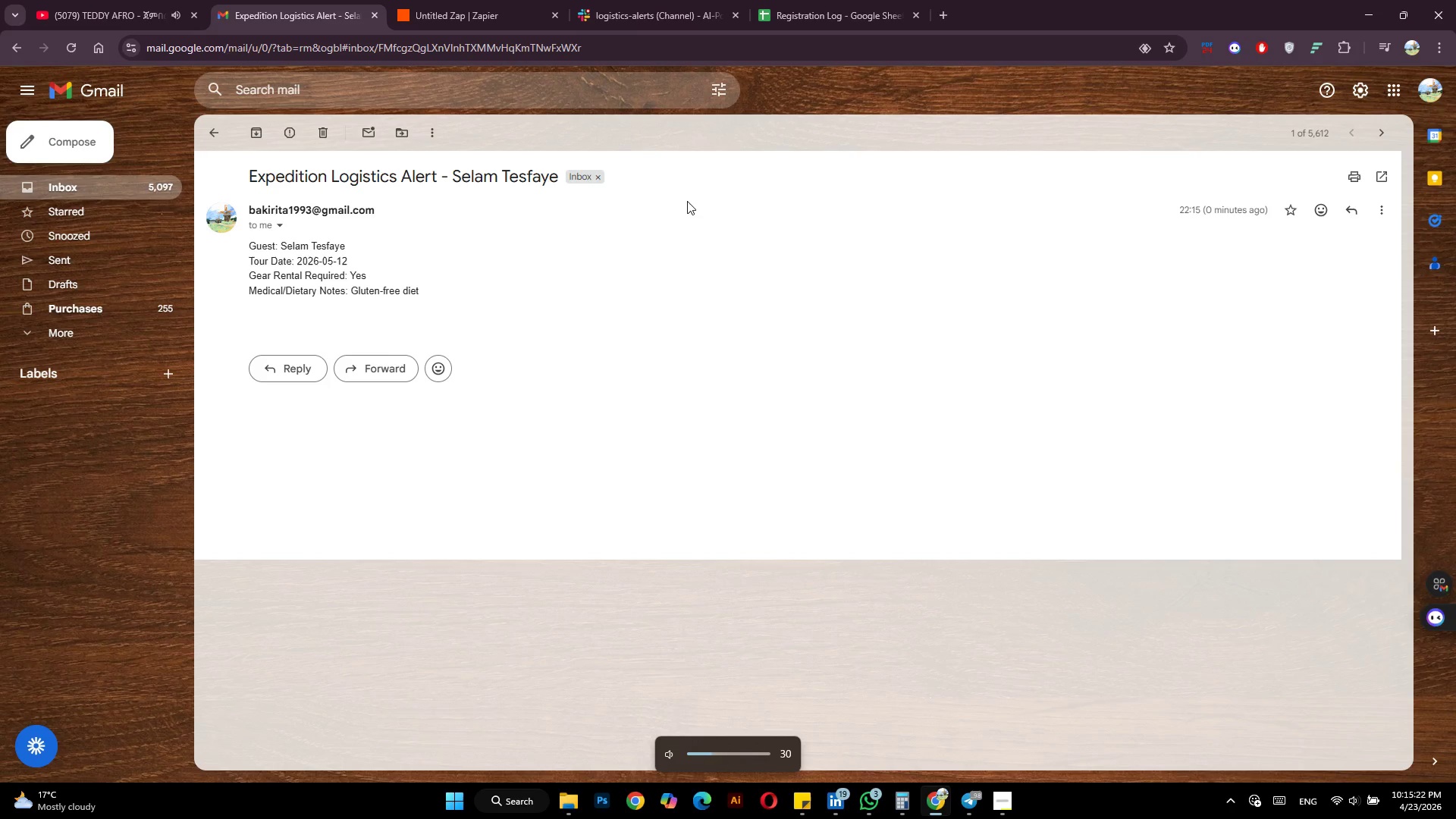 
key(VolumeDown)
 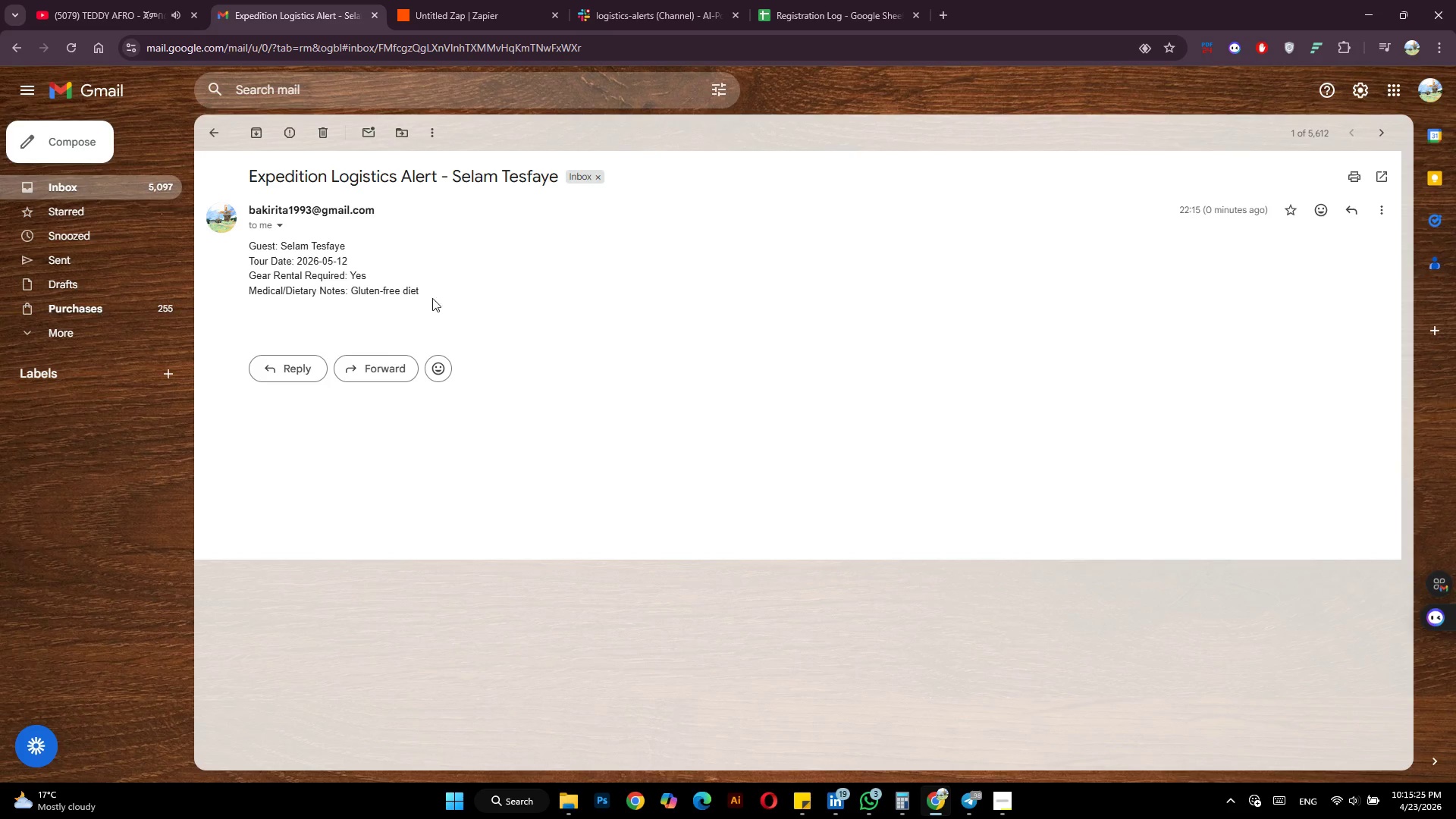 
left_click([415, 0])